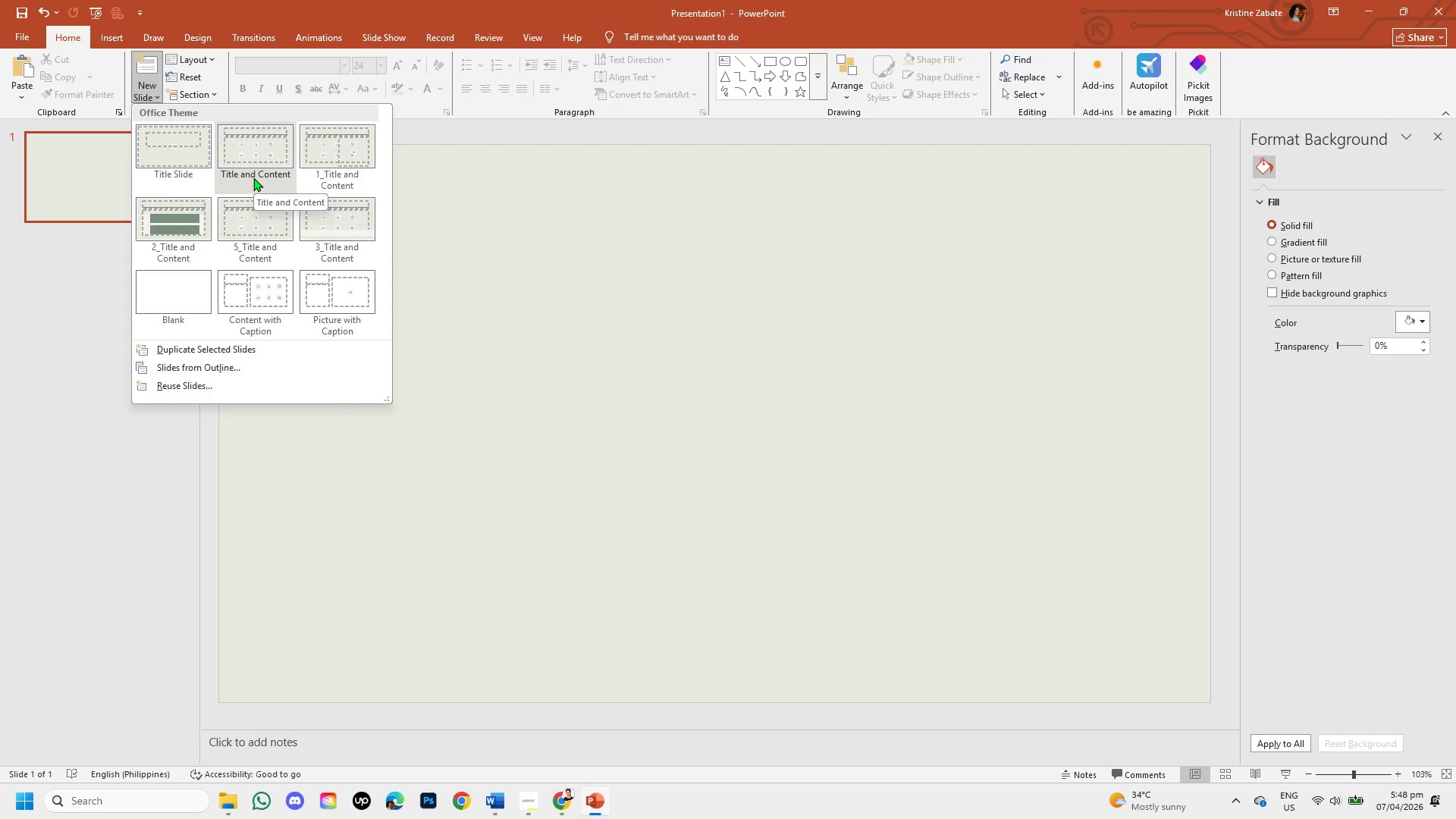 
mouse_move([167, 255])
 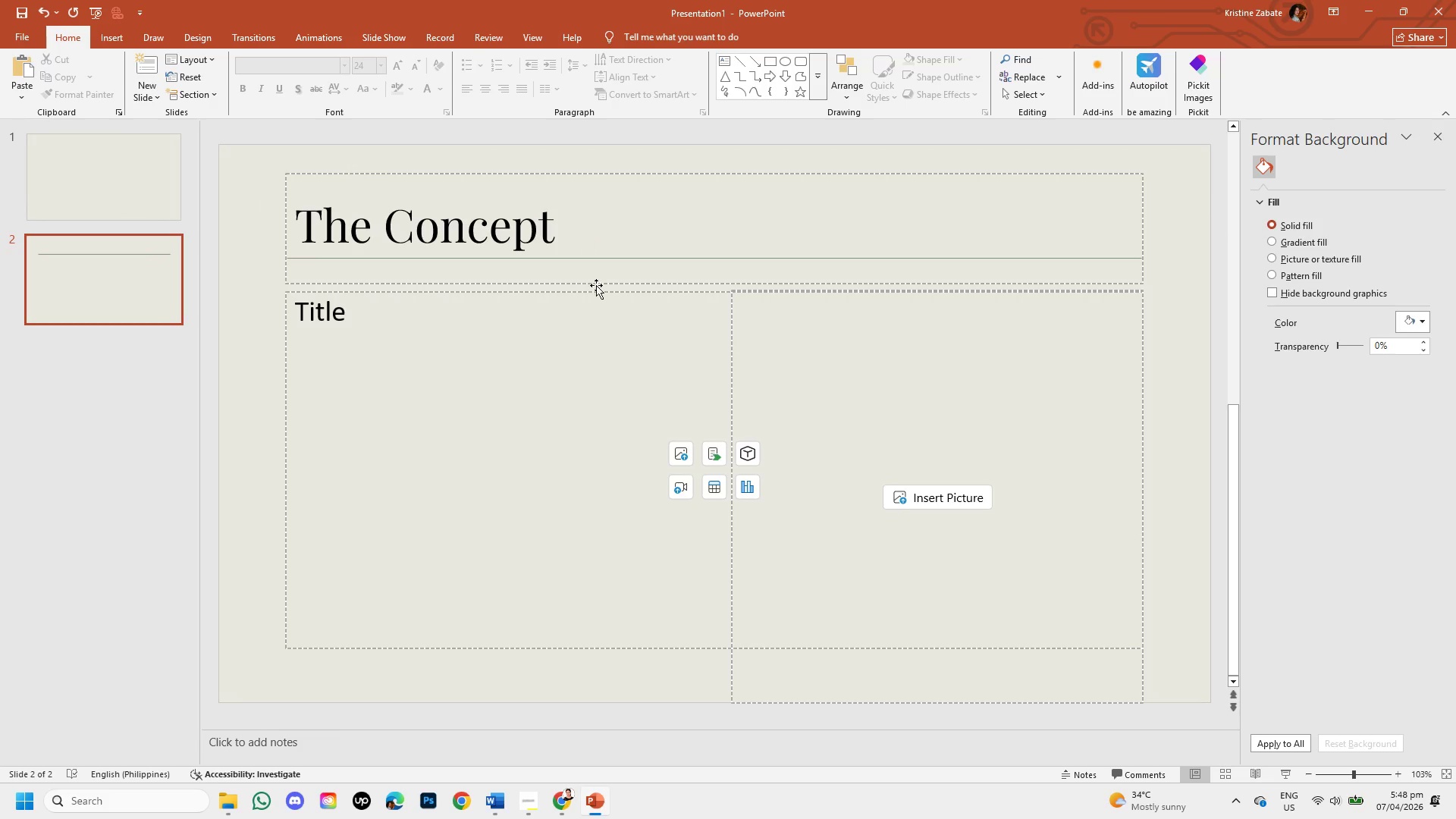 
wait(5.19)
 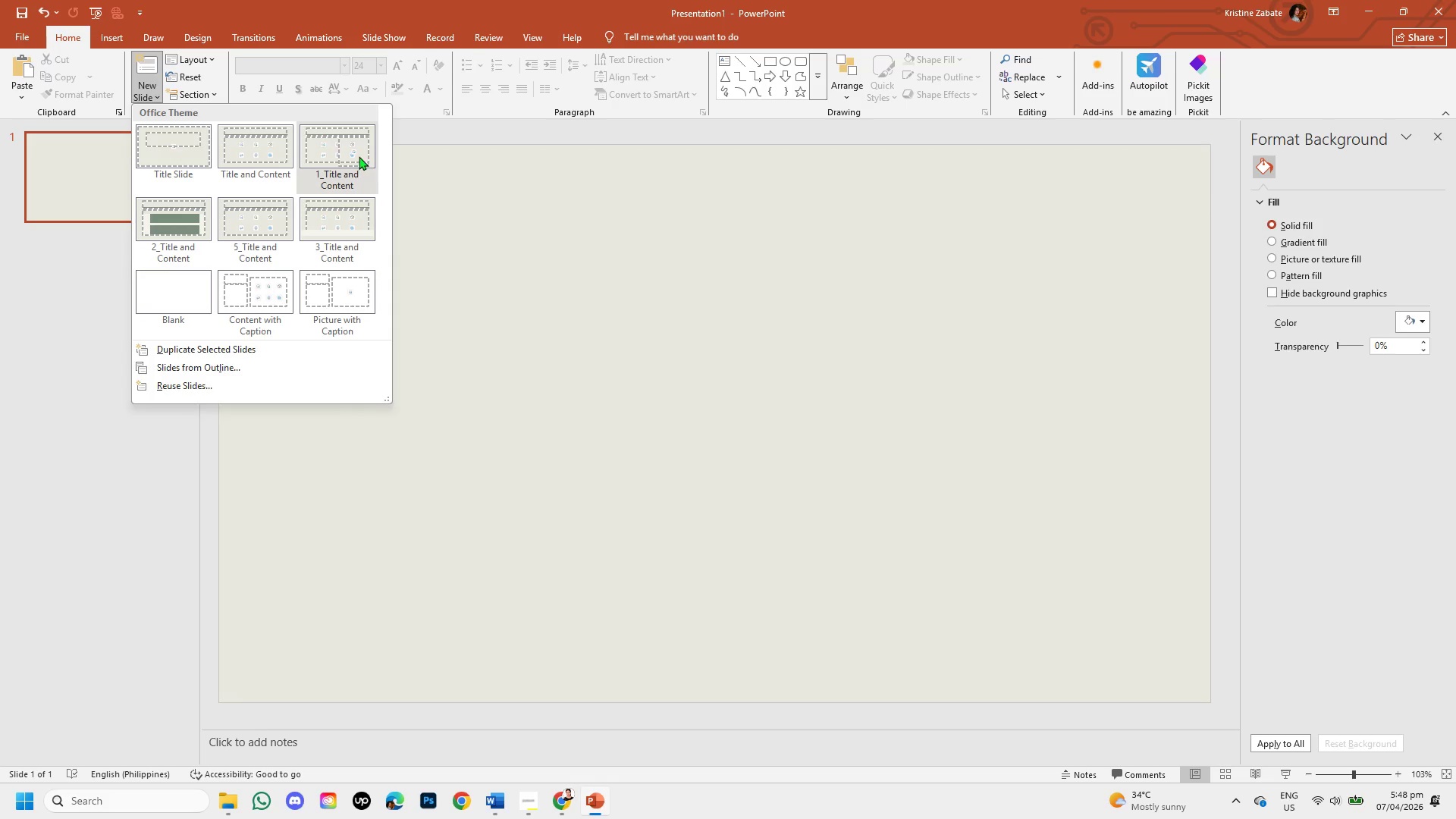 
left_click([254, 315])
 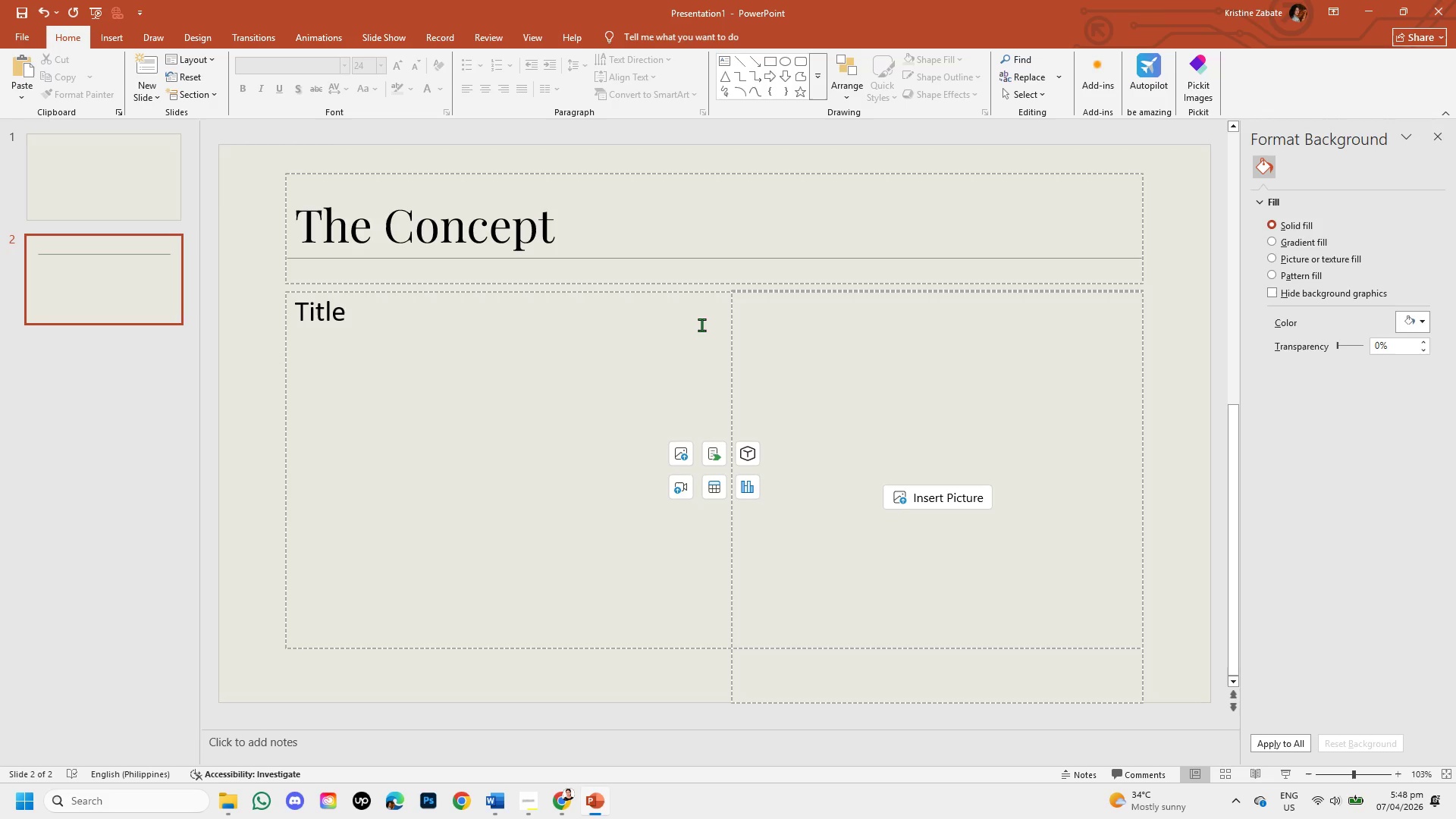 
left_click([698, 293])
 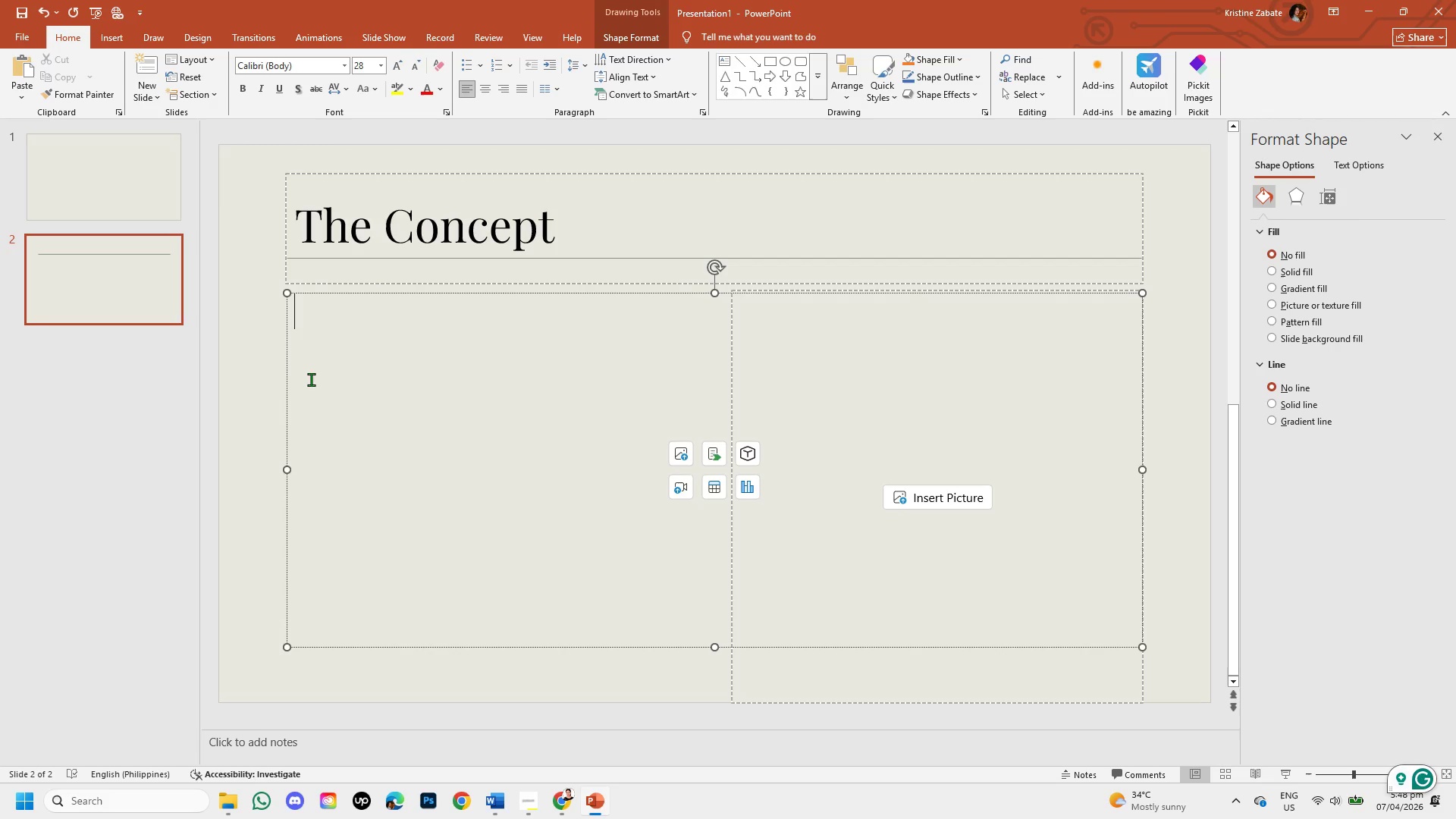 
type(TH)
key(Backspace)
key(Backspace)
type(HY)
 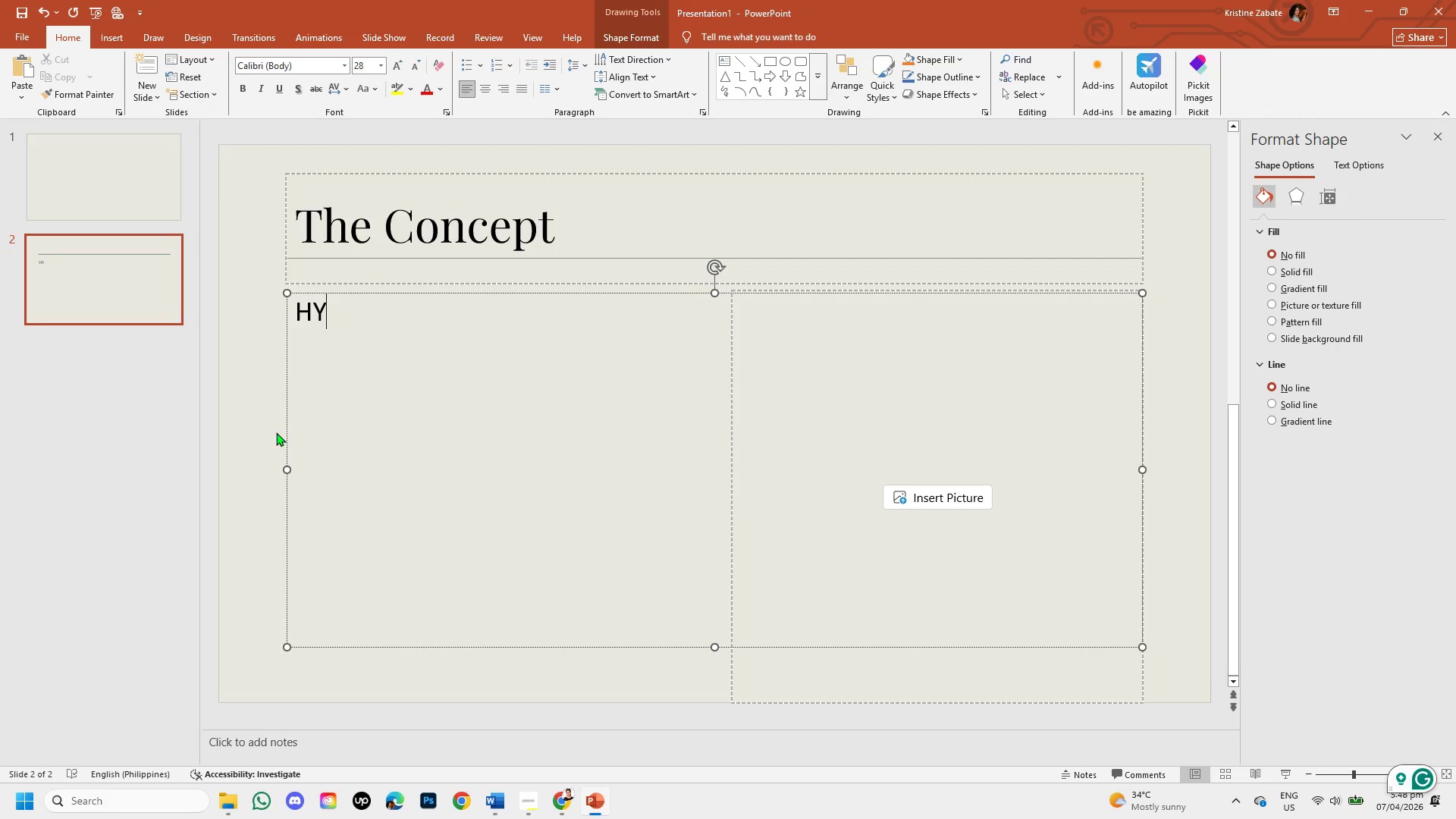 
left_click([269, 432])
 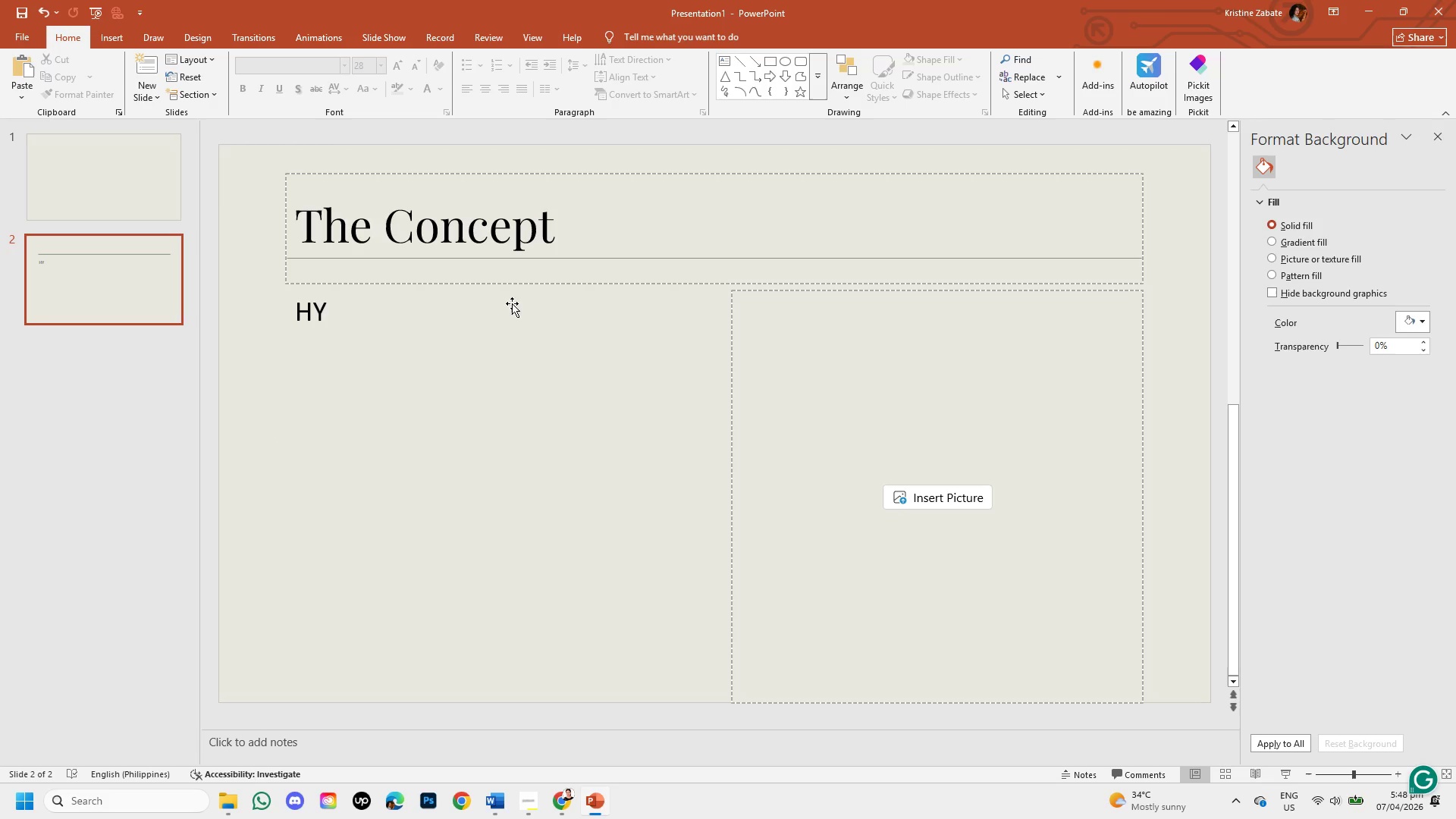 
left_click([538, 284])
 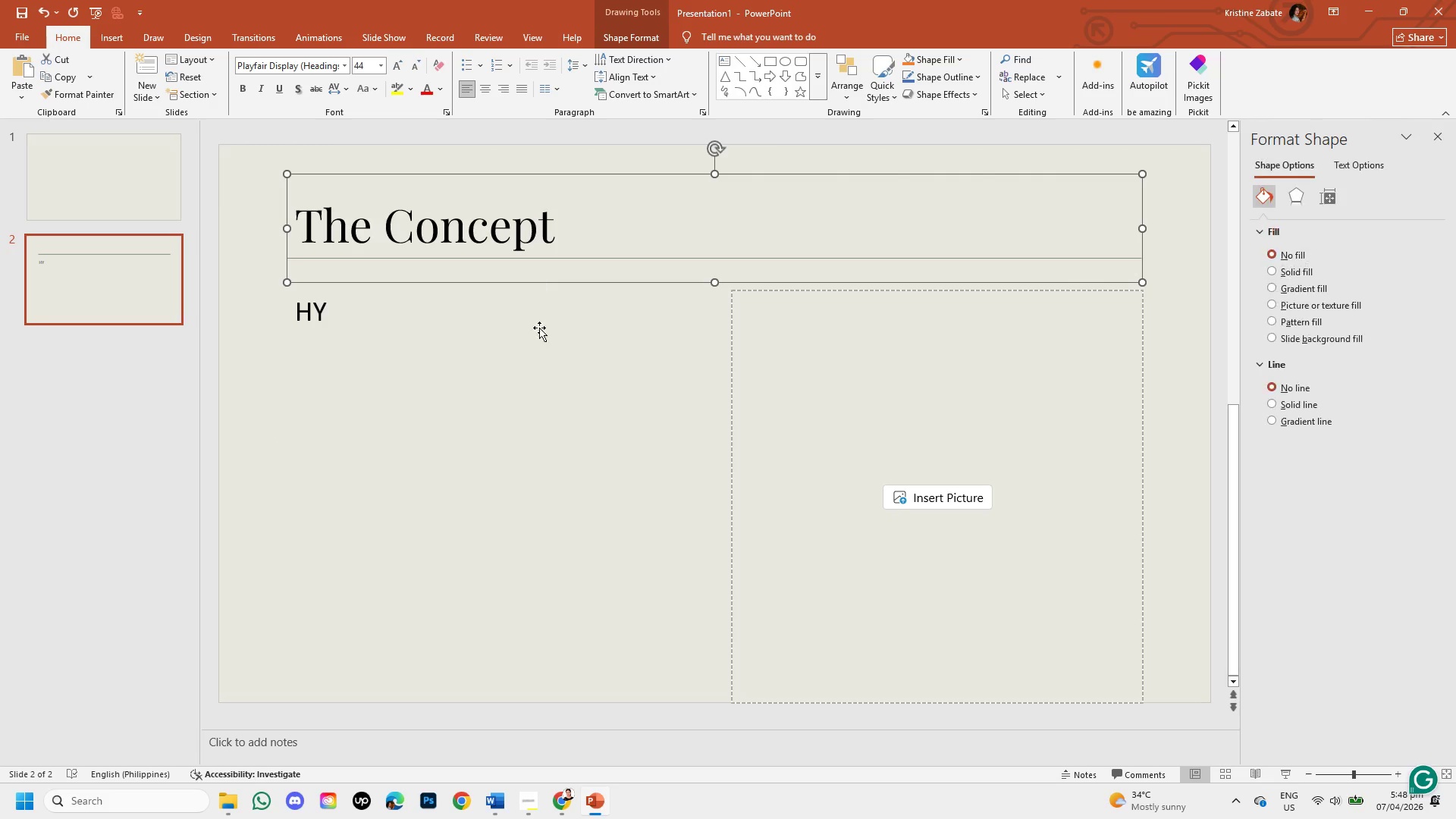 
left_click([531, 407])
 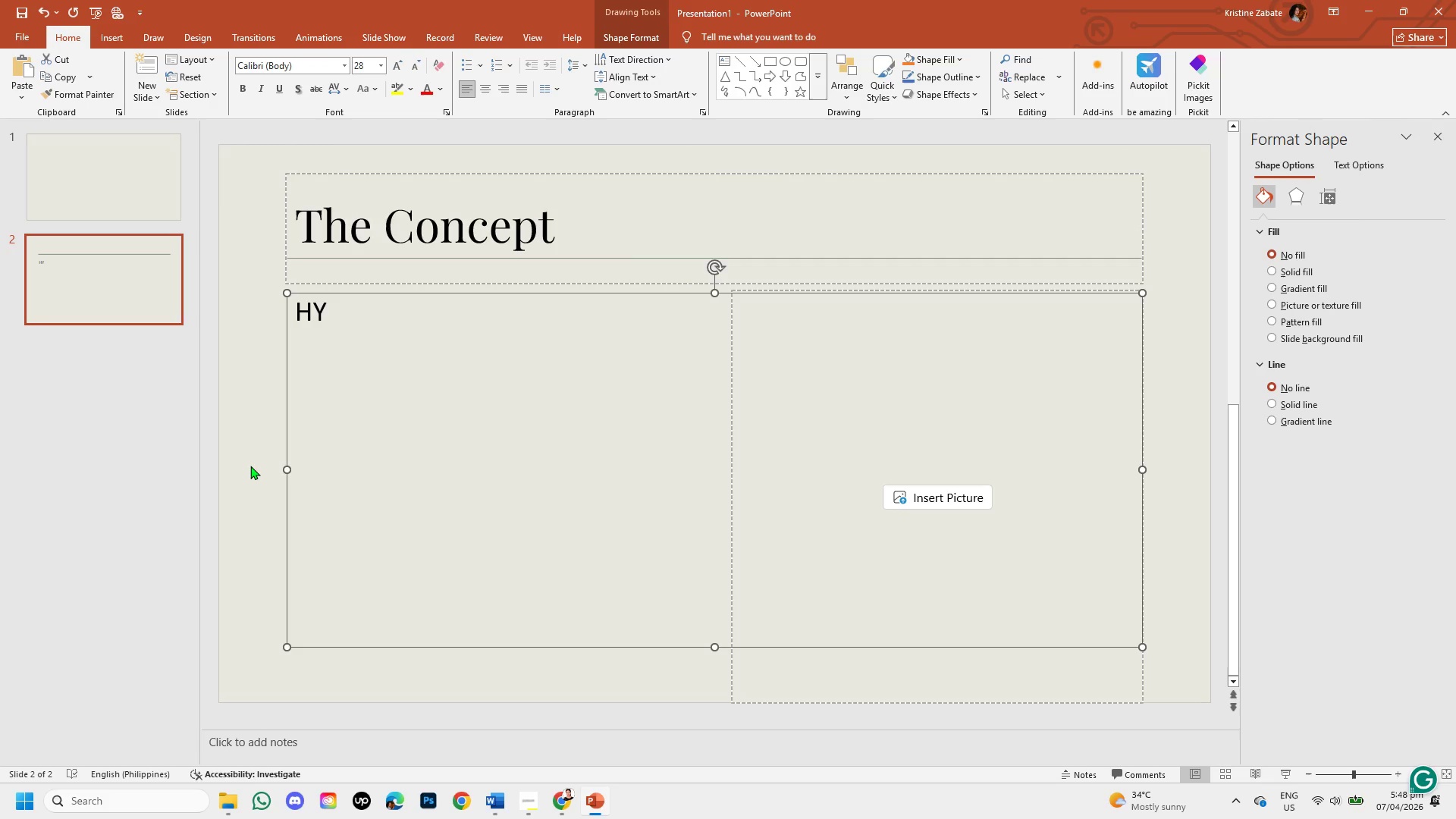 
left_click([250, 466])
 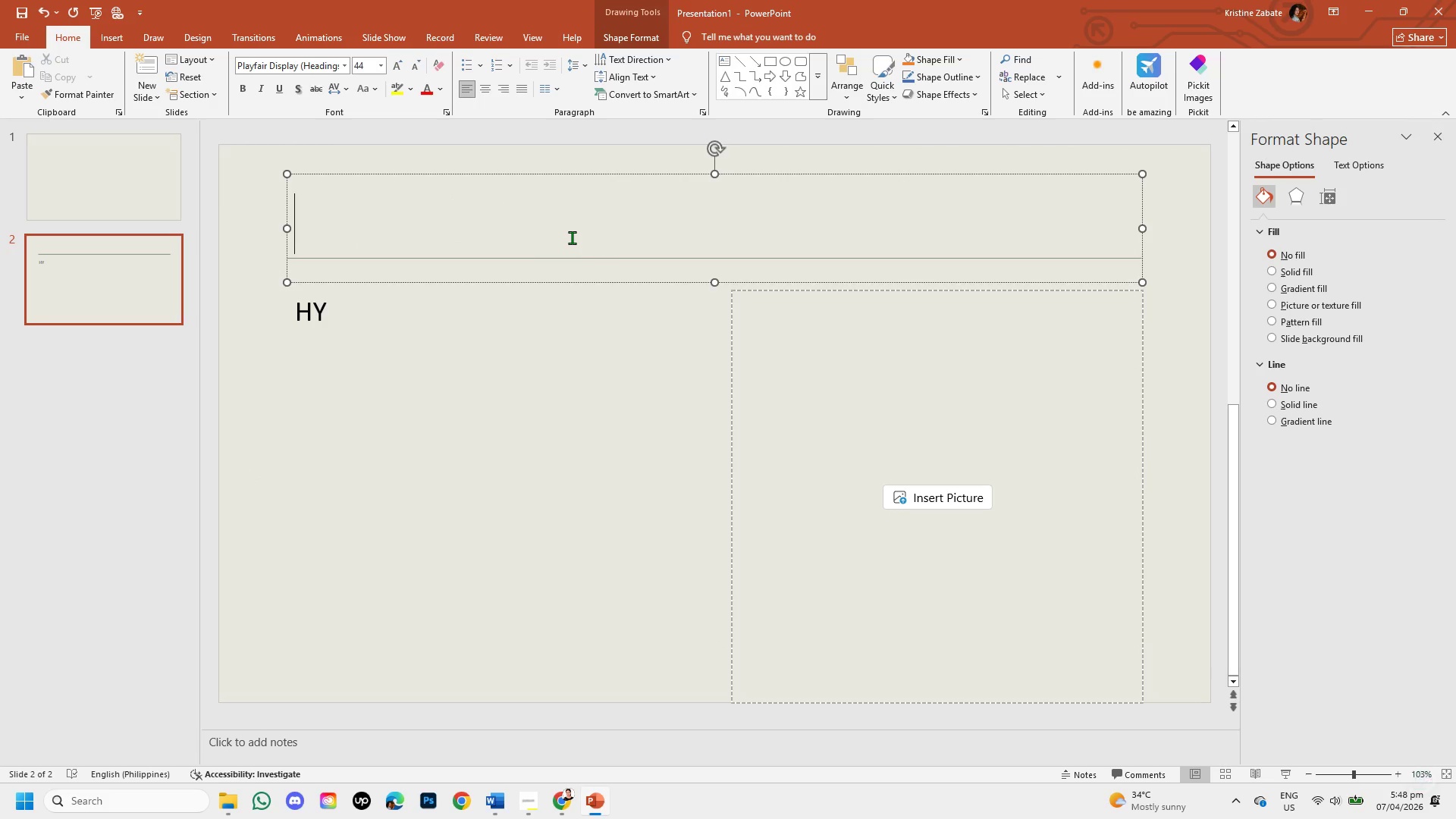 
left_click([572, 237])
 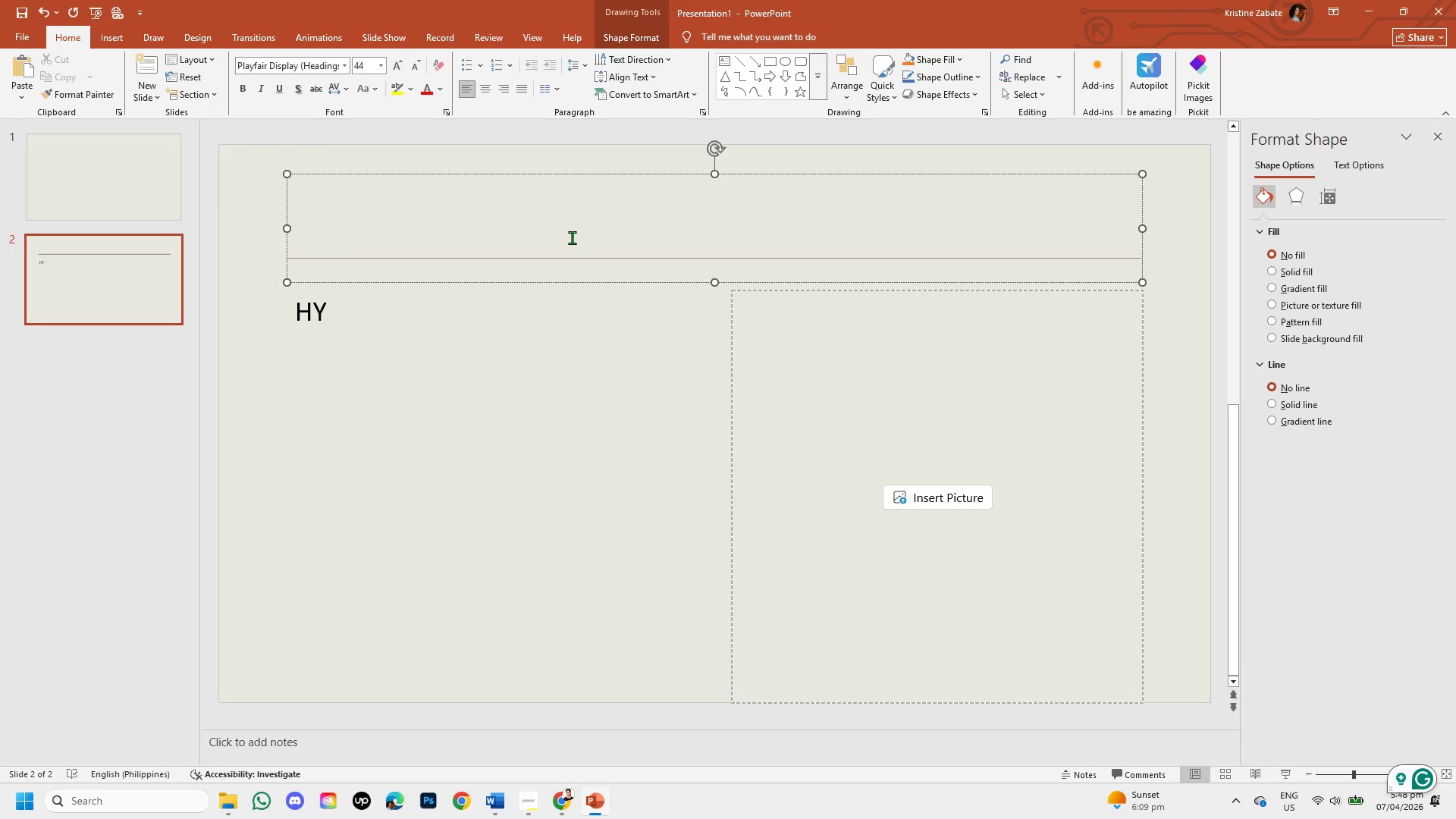 
wait(9.69)
 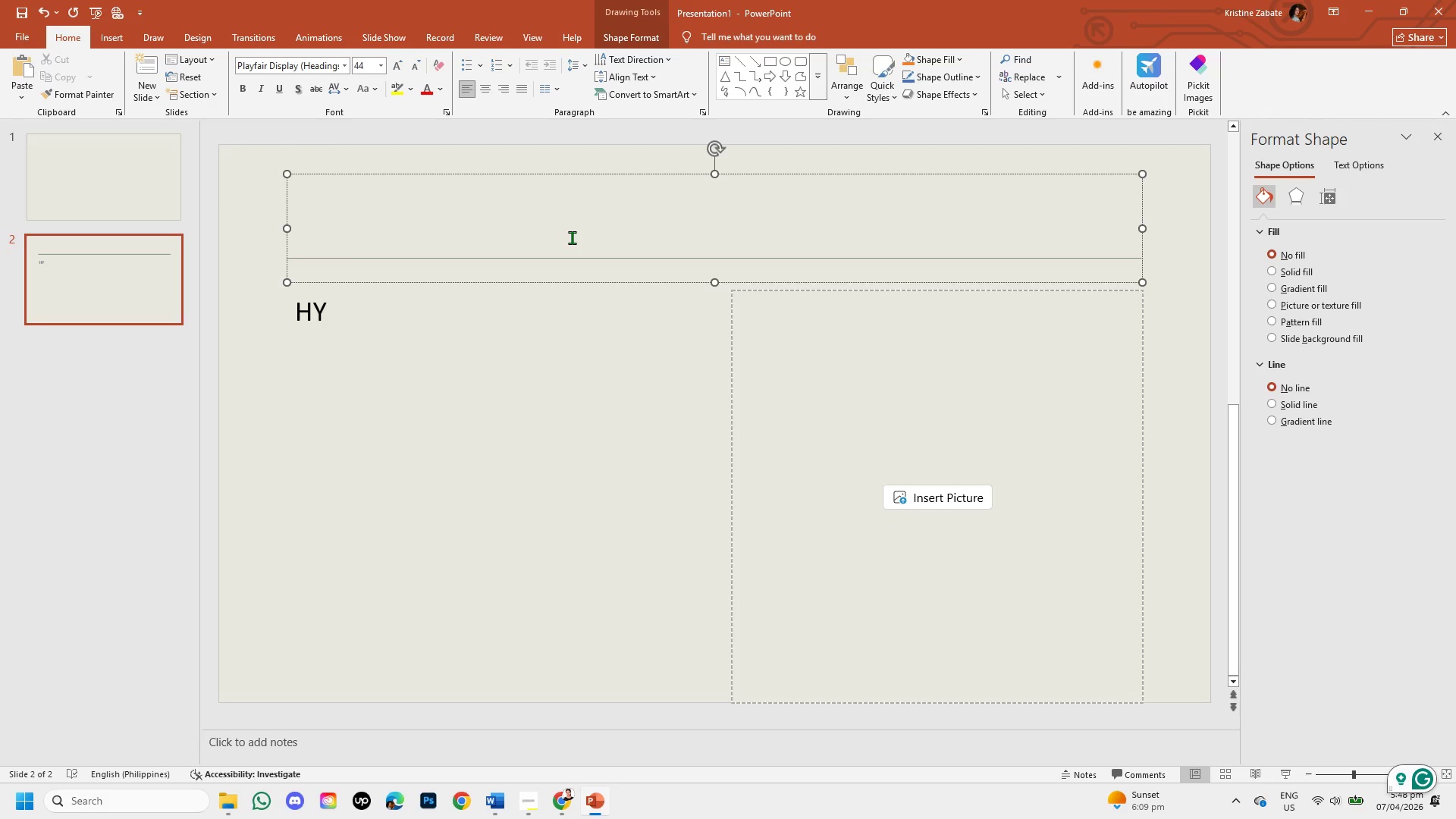 
left_click([573, 373])
 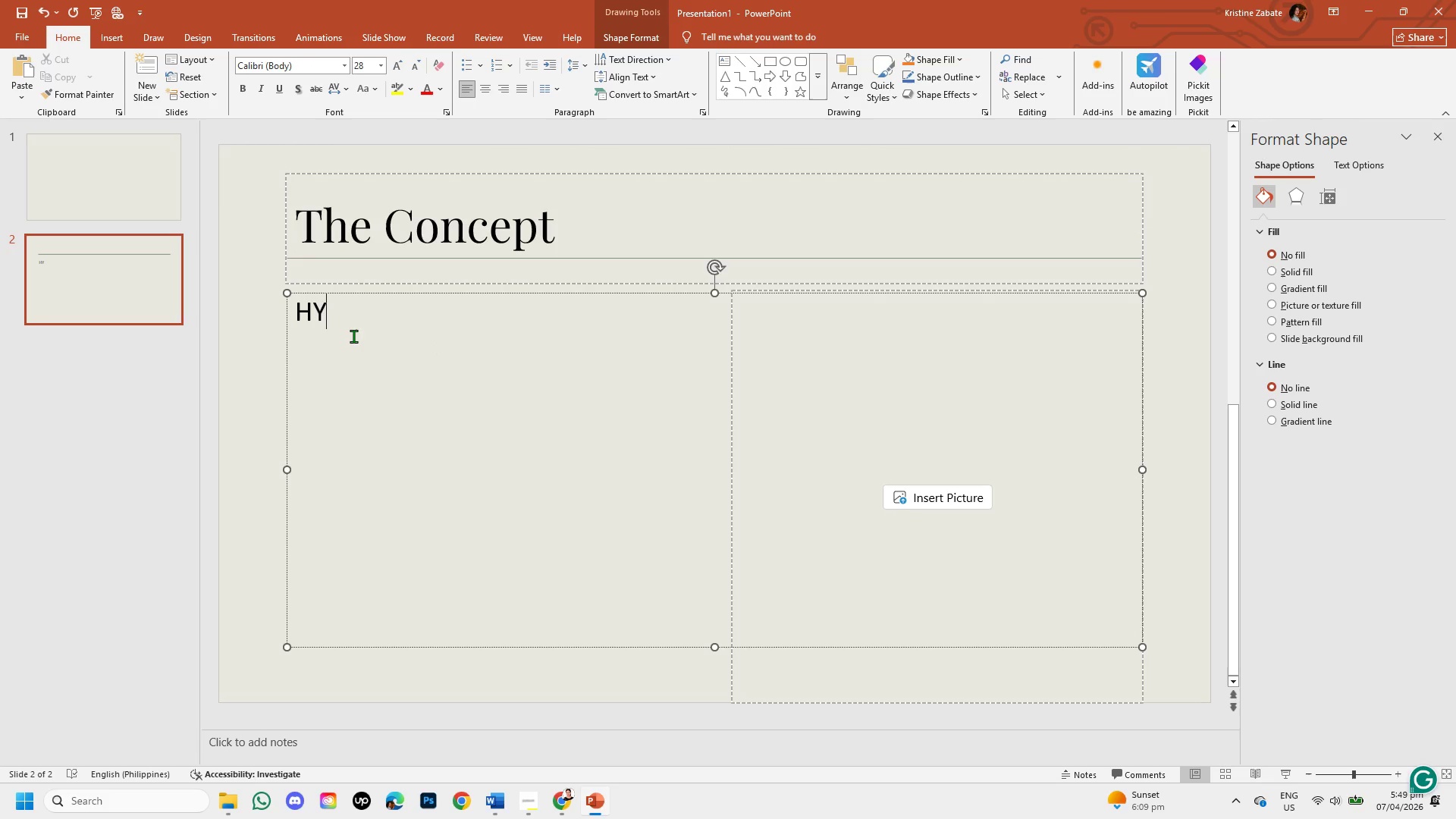 
key(Backspace)
 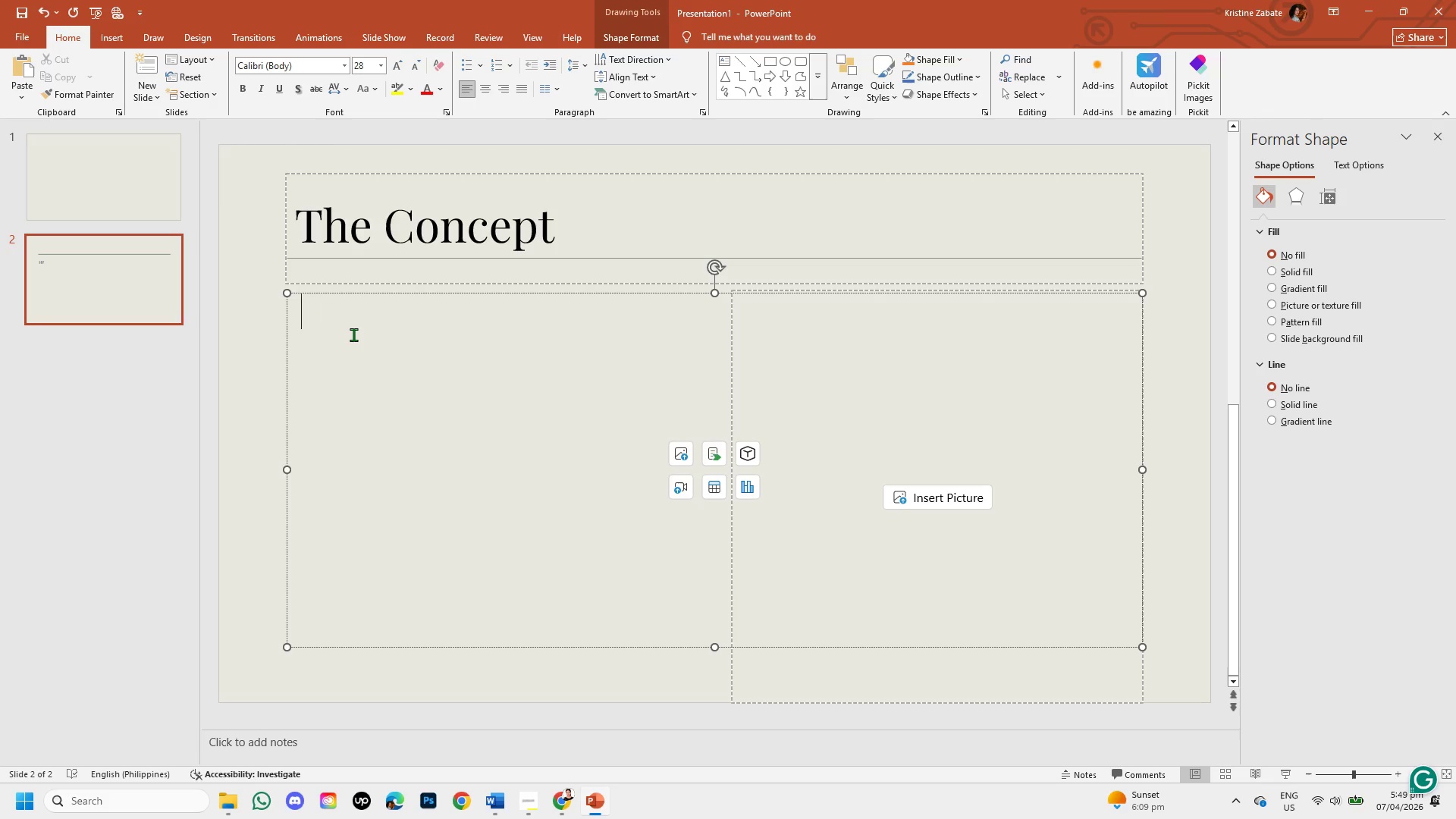 
key(Backspace)
 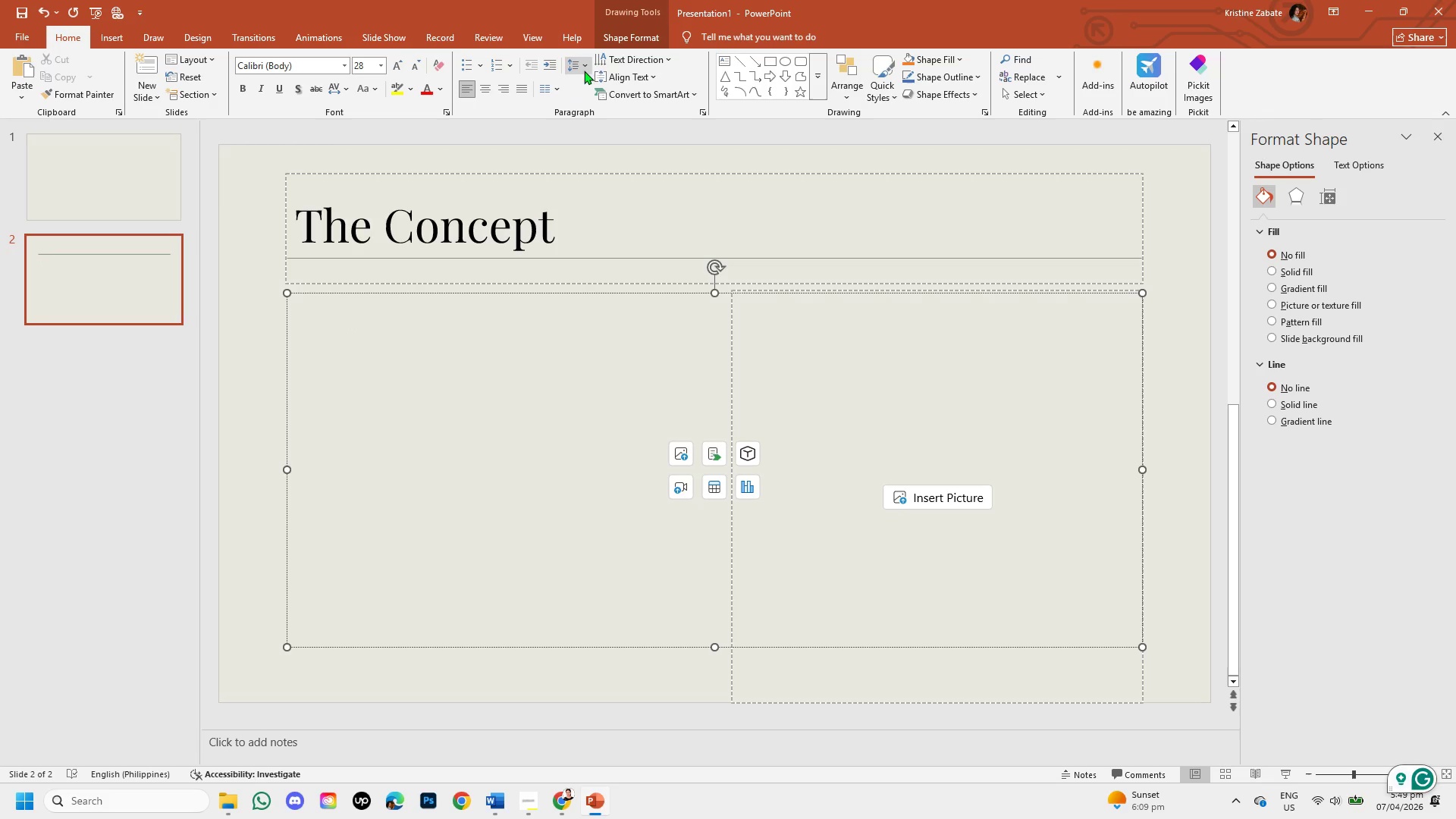 
left_click([601, 40])
 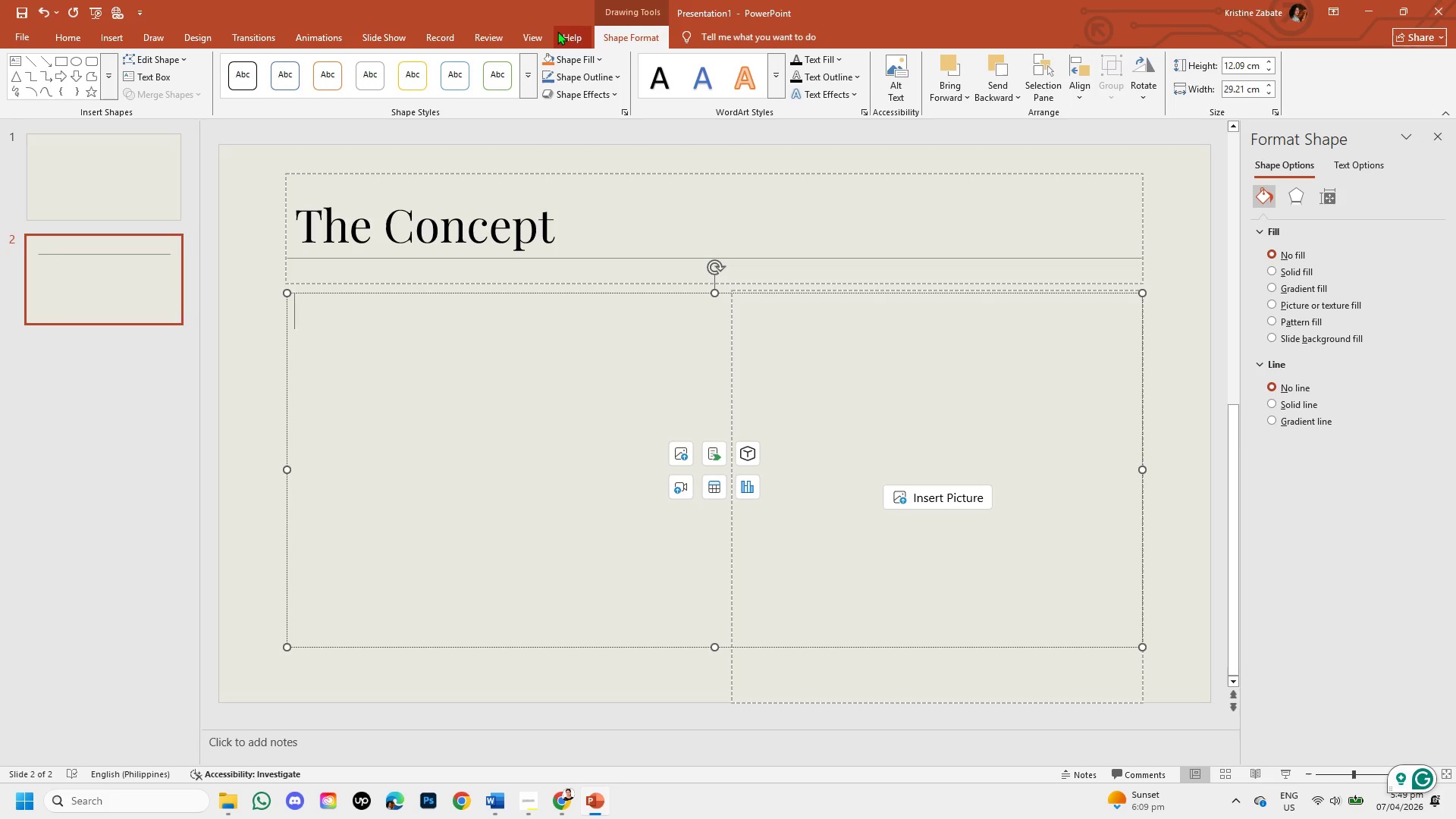 
left_click([529, 33])
 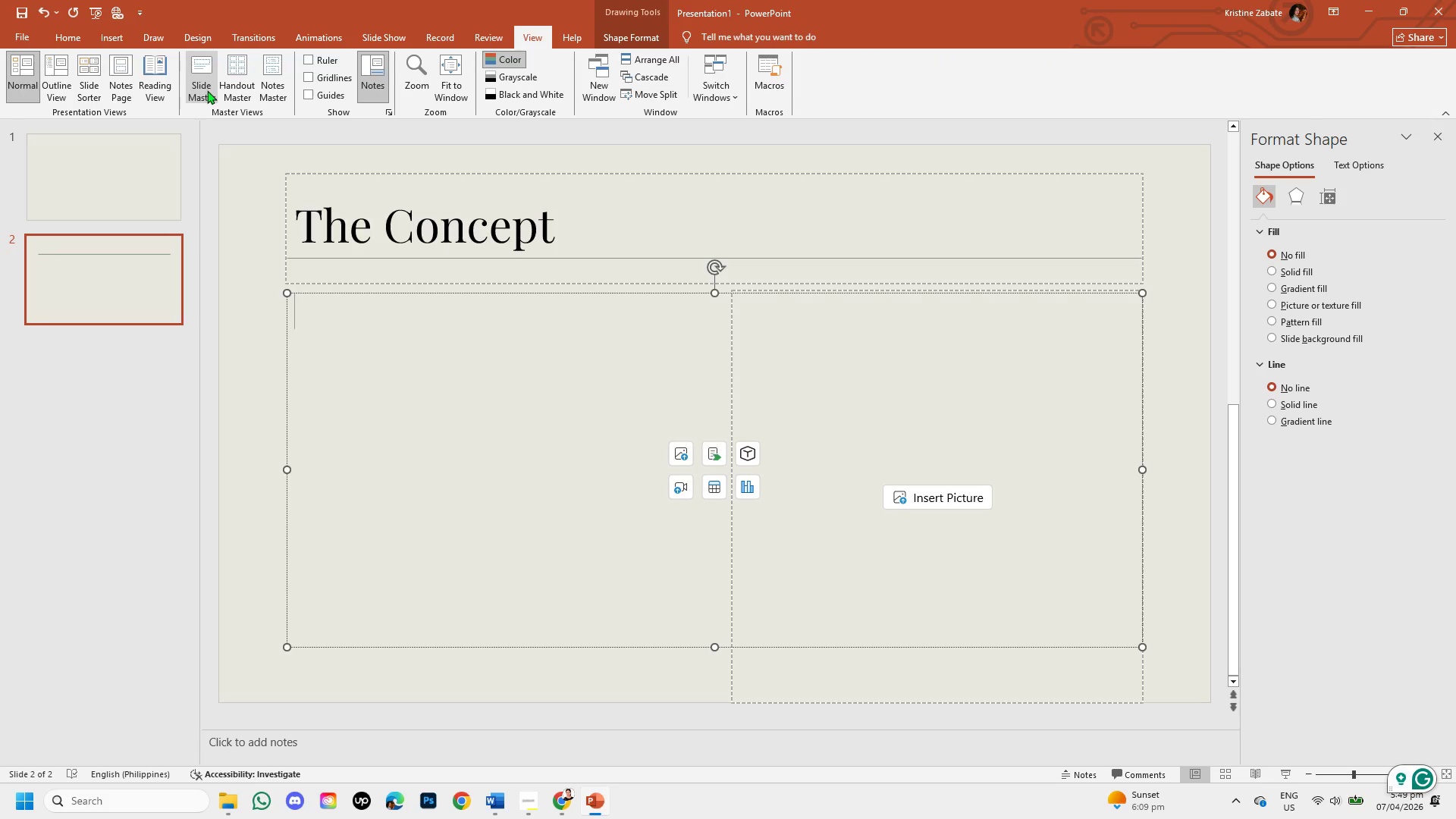 
left_click([207, 90])
 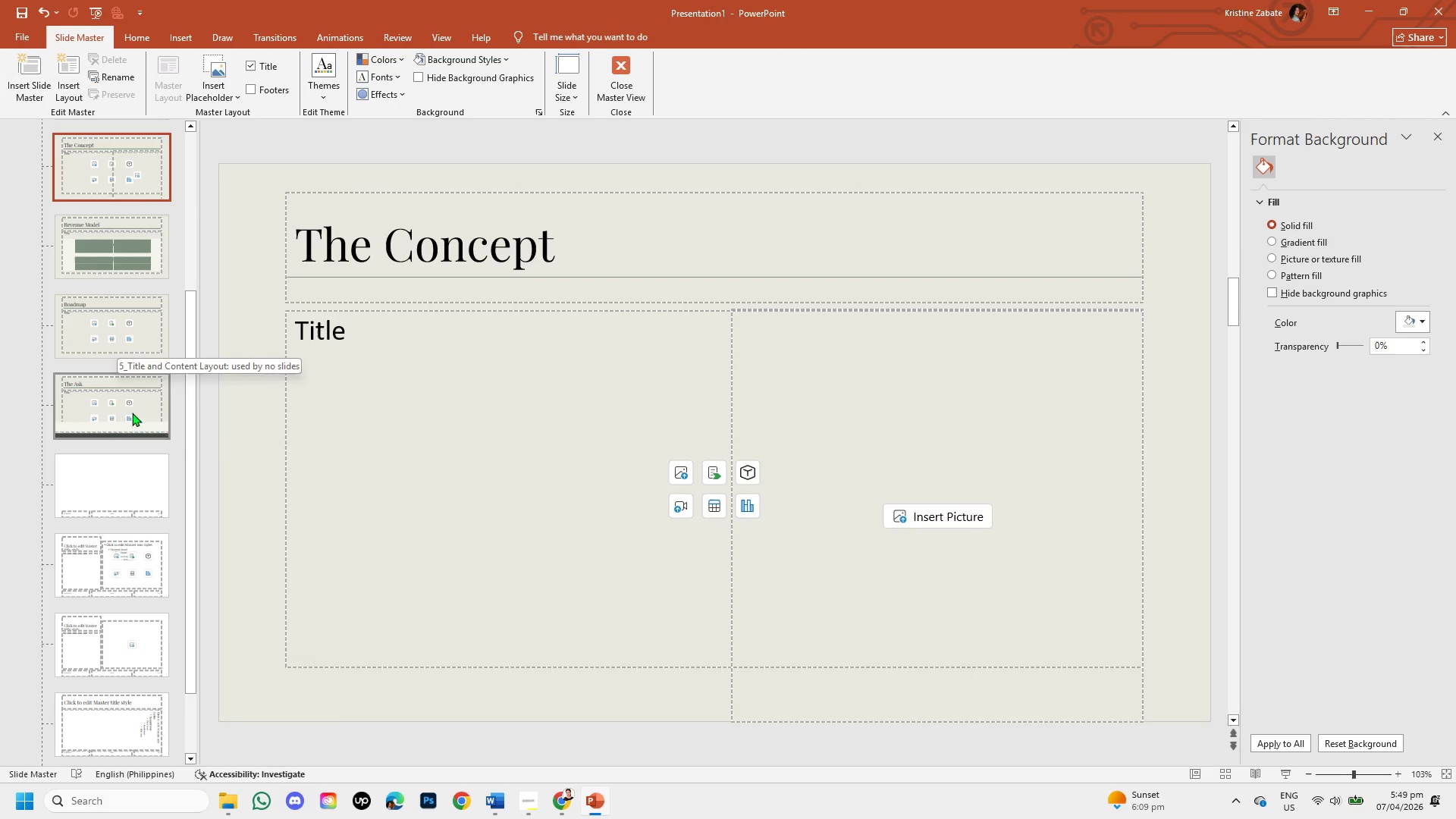 
left_click_drag(start_coordinate=[193, 361], to_coordinate=[191, 156])
 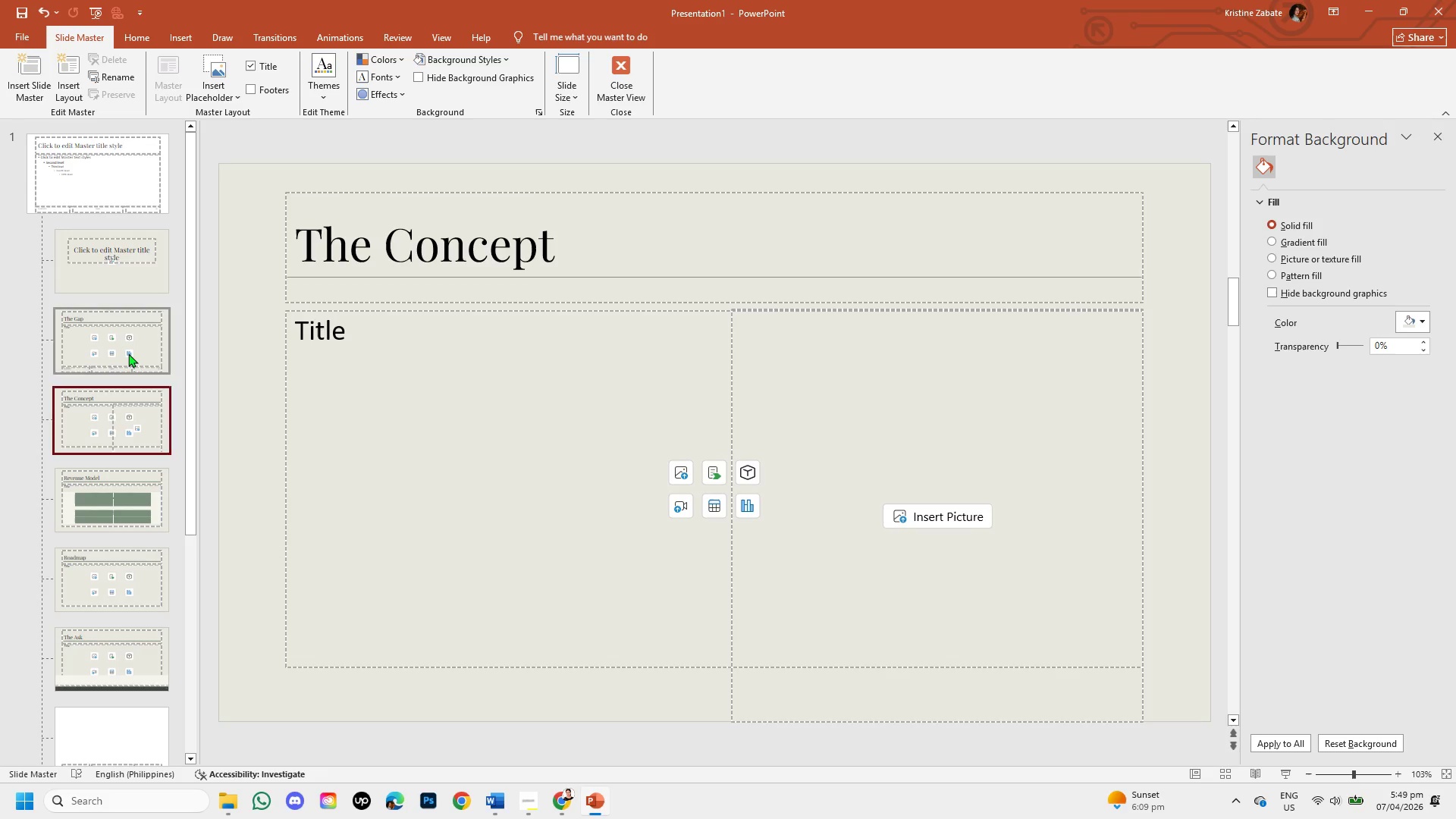 
left_click([128, 353])
 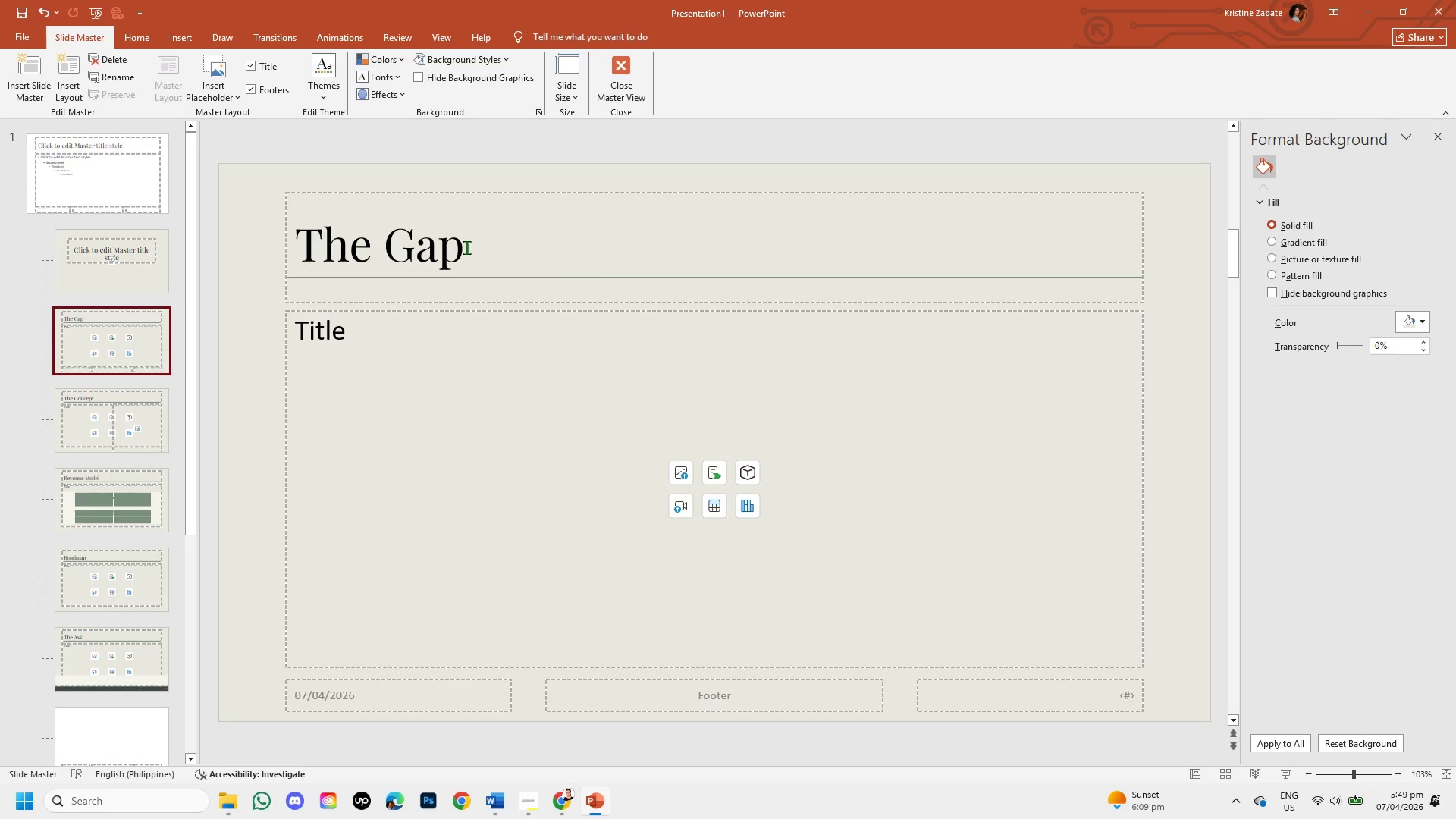 
left_click([466, 247])
 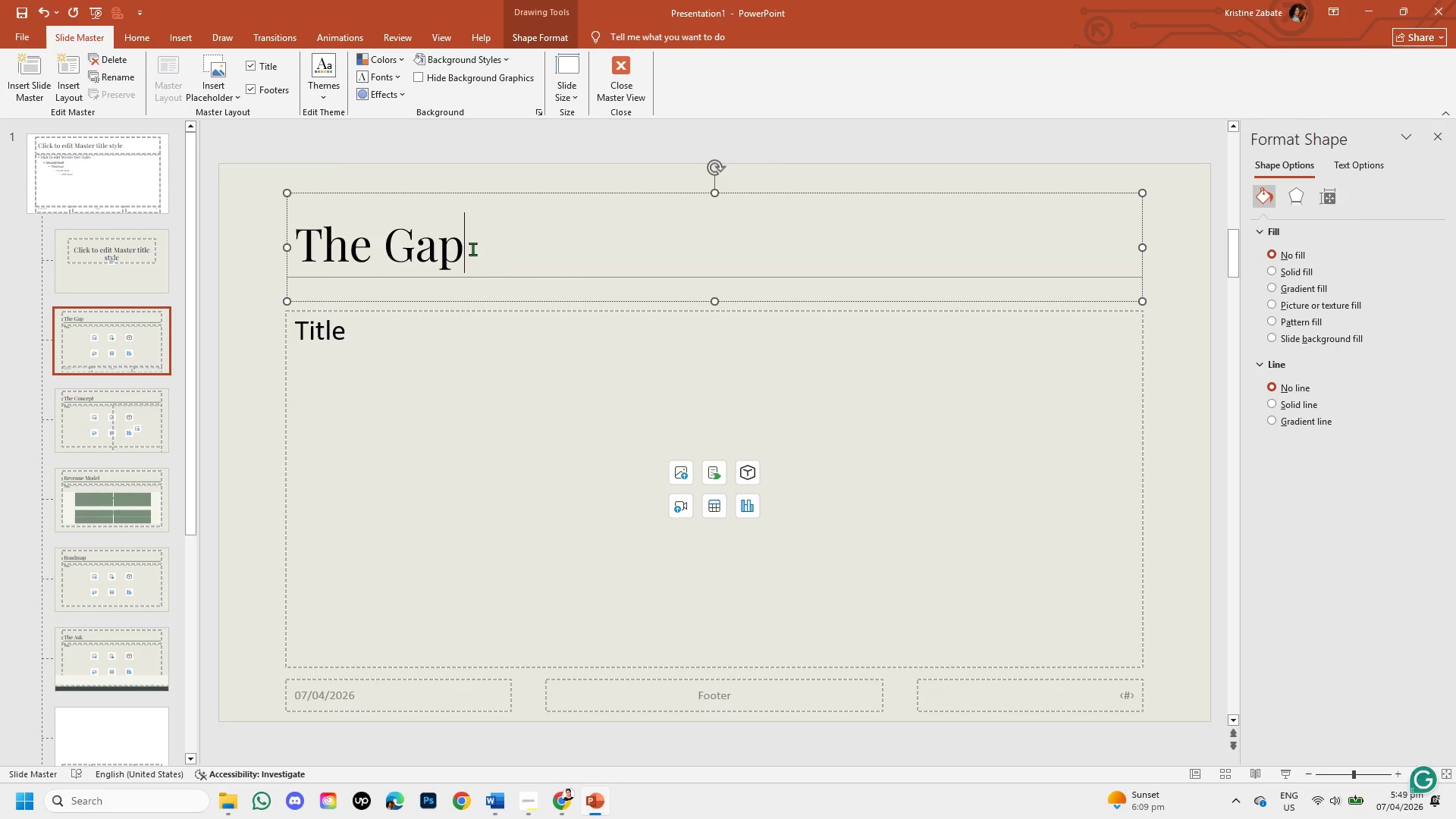 
key(Backspace)
 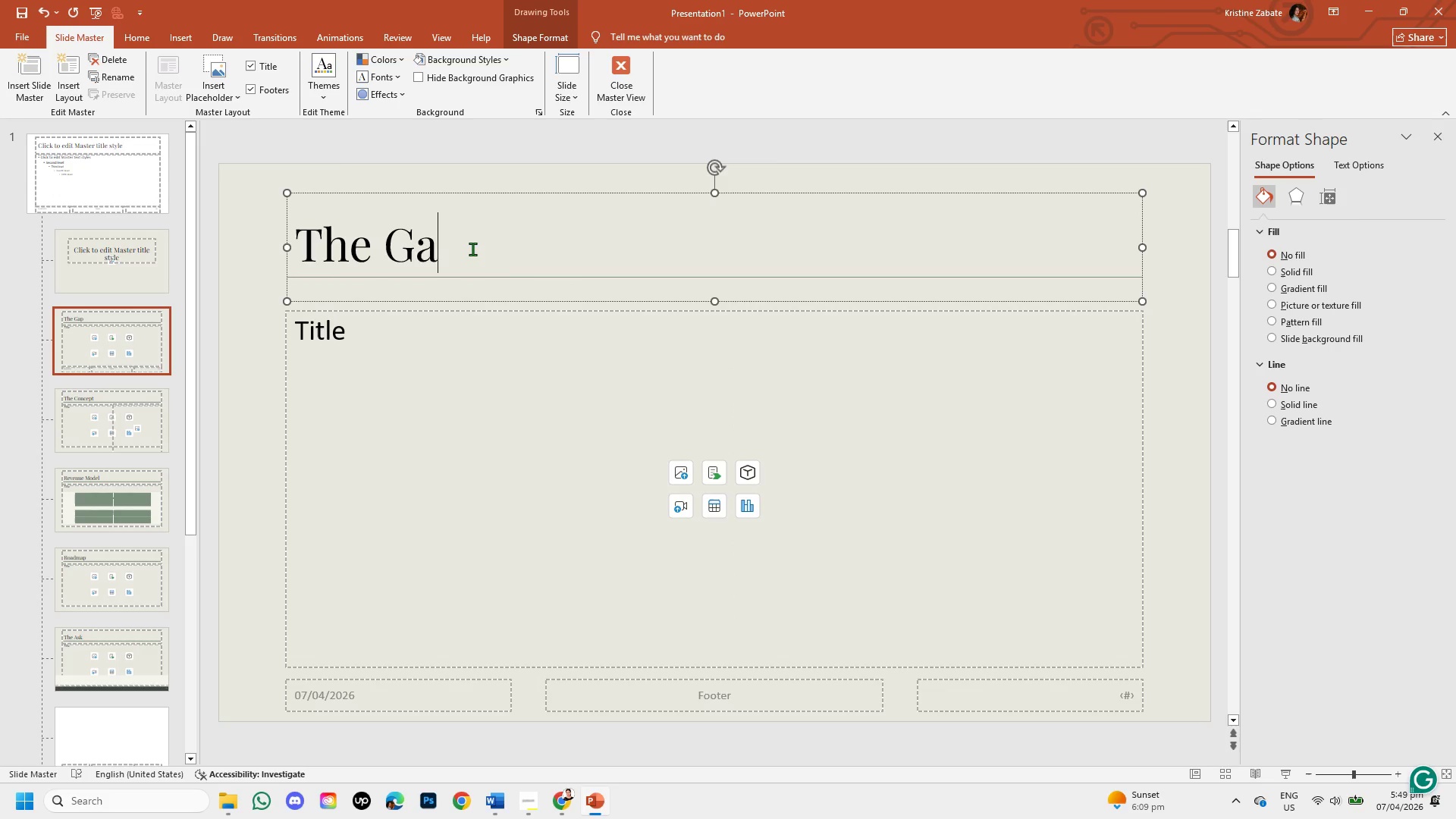 
key(Backspace)
 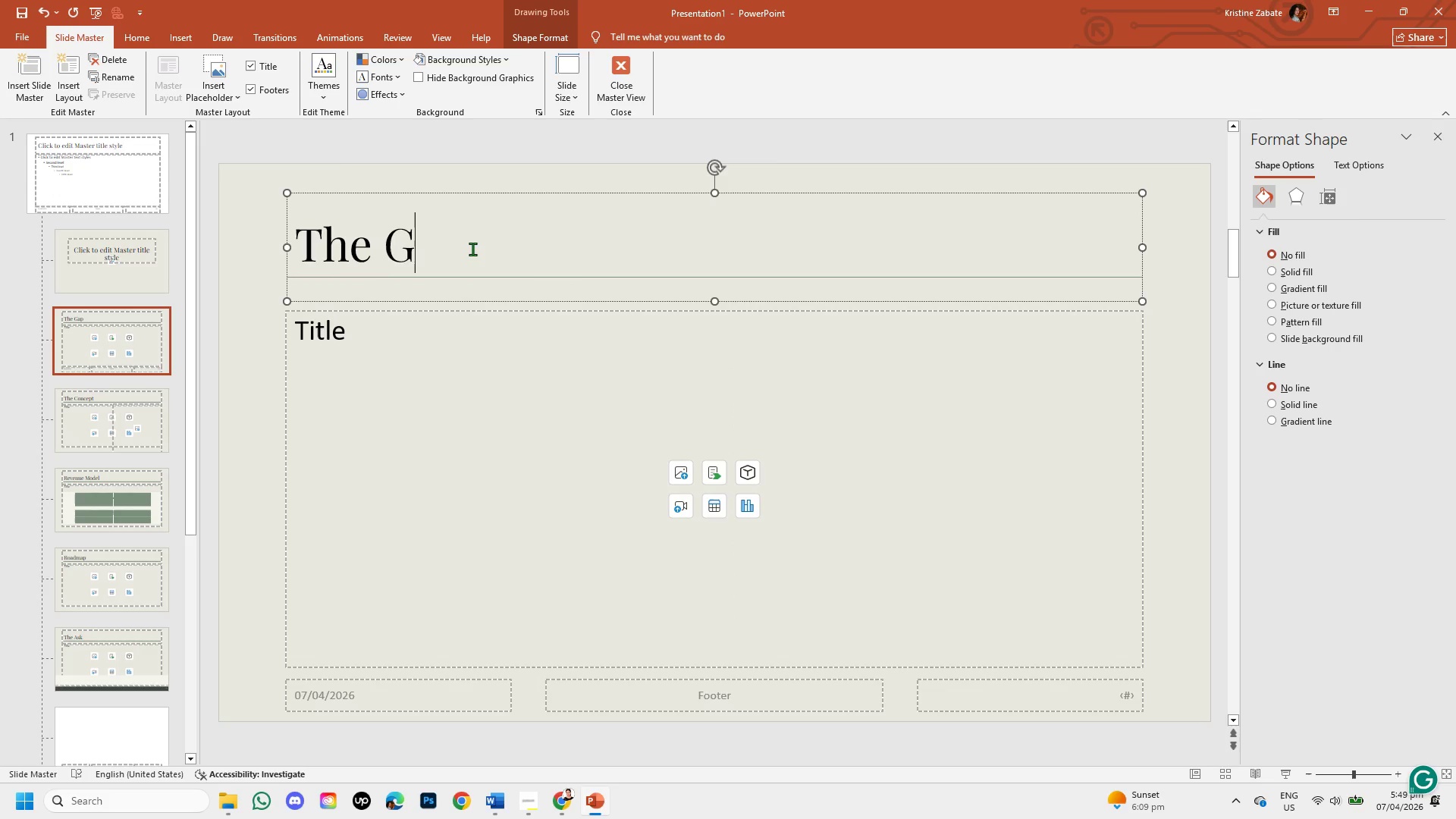 
key(Backspace)
 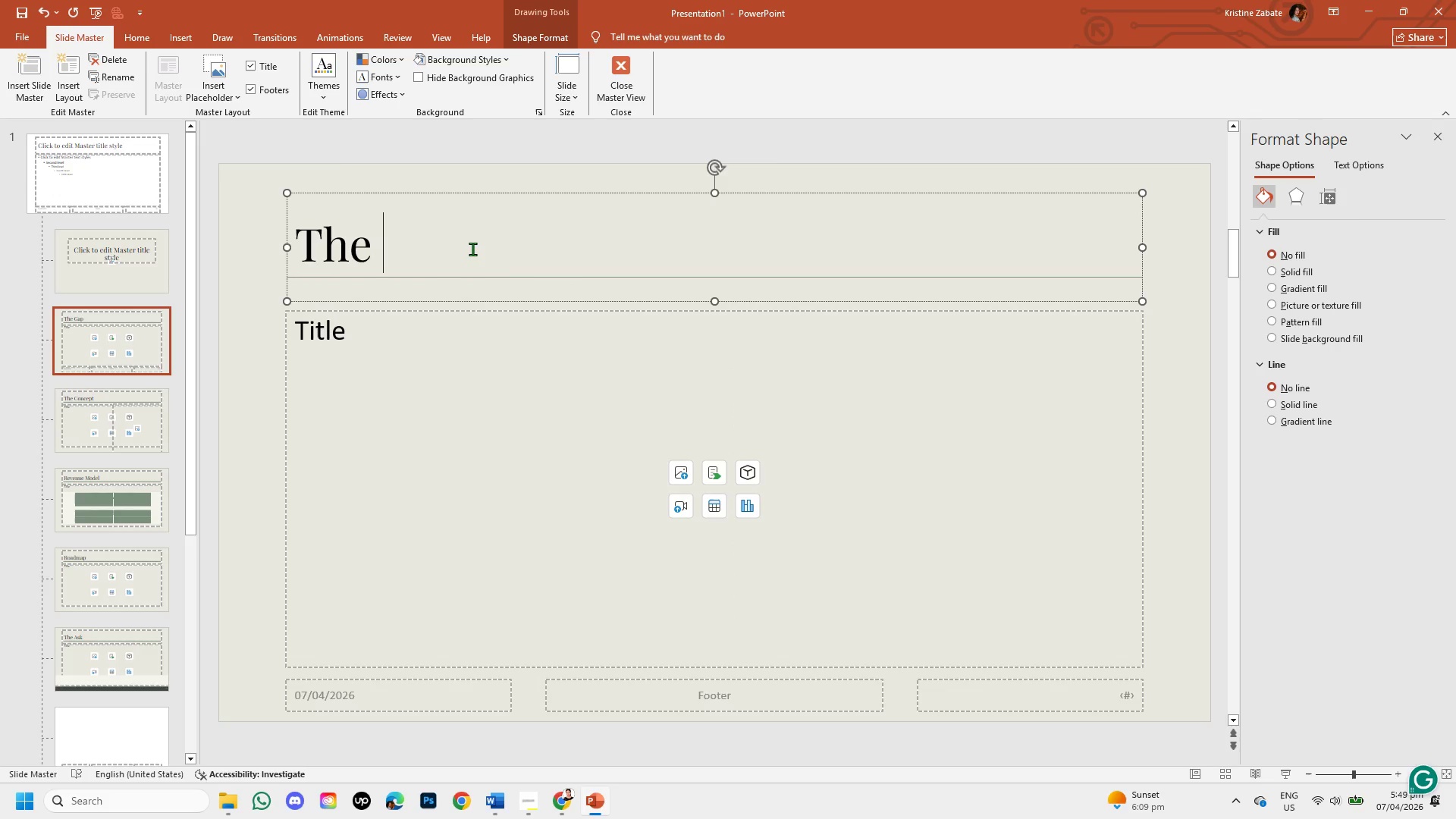 
key(Backspace)
 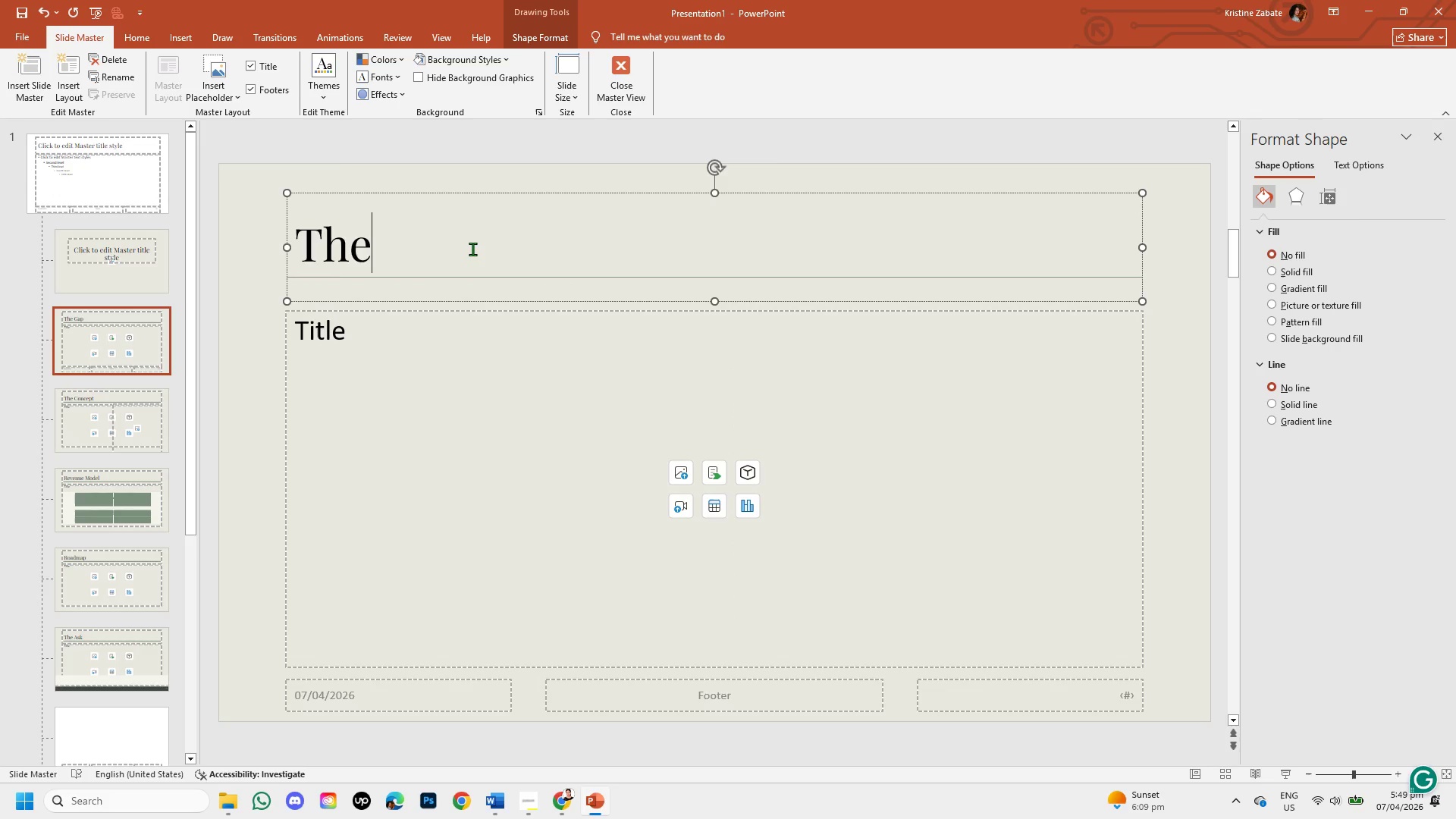 
key(Backspace)
 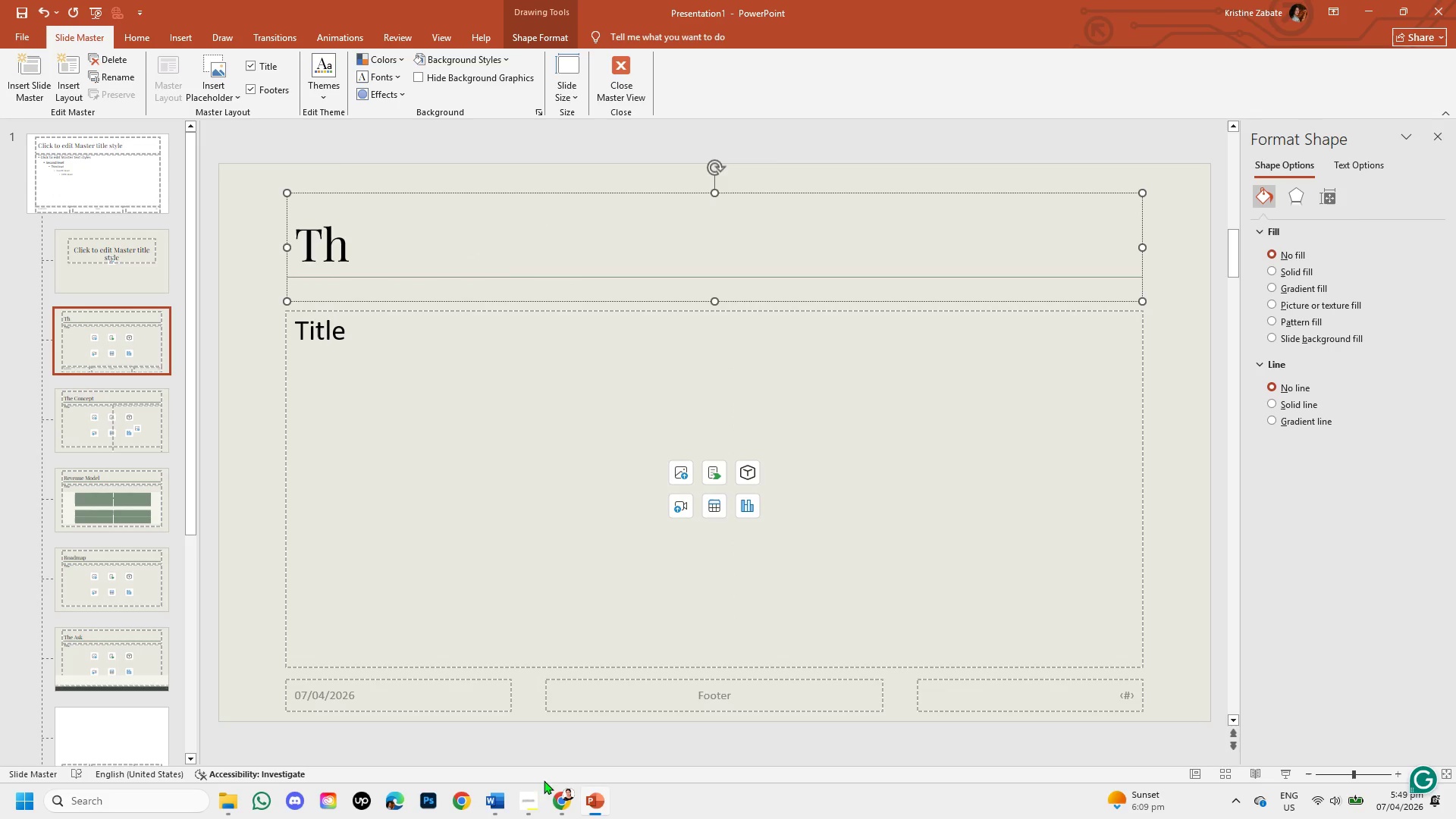 
left_click([531, 802])